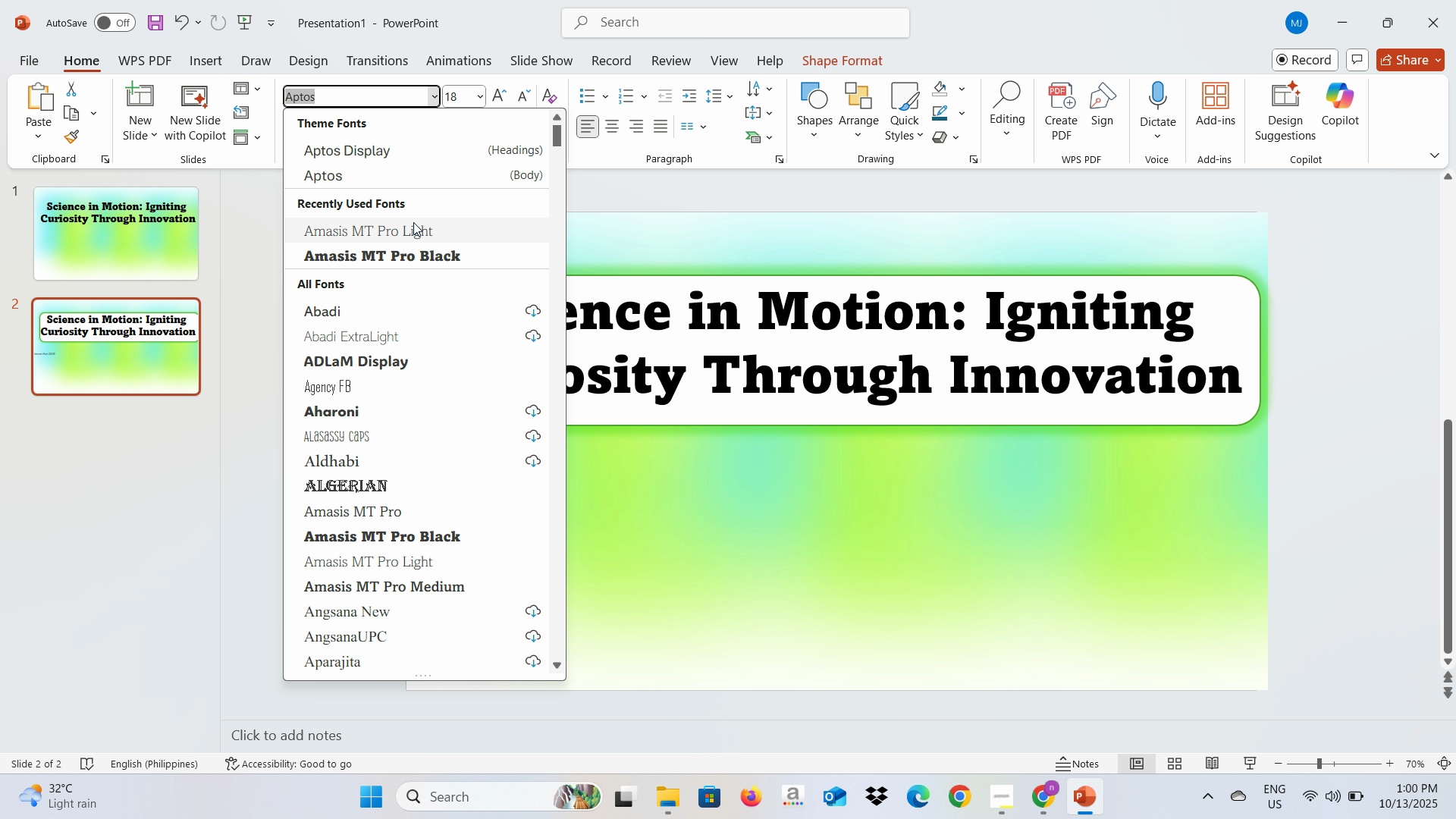 
left_click([413, 222])
 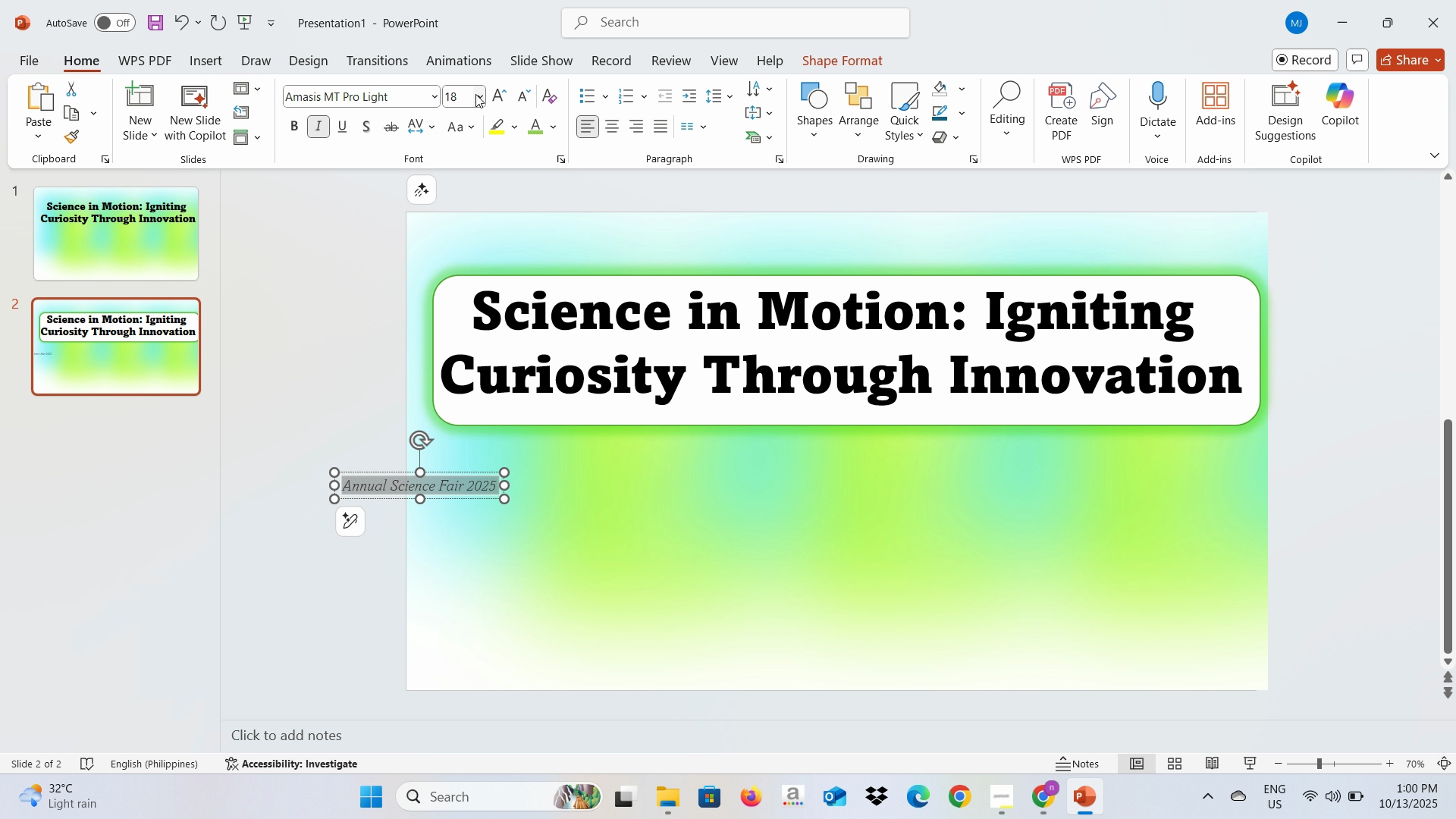 
left_click([477, 94])
 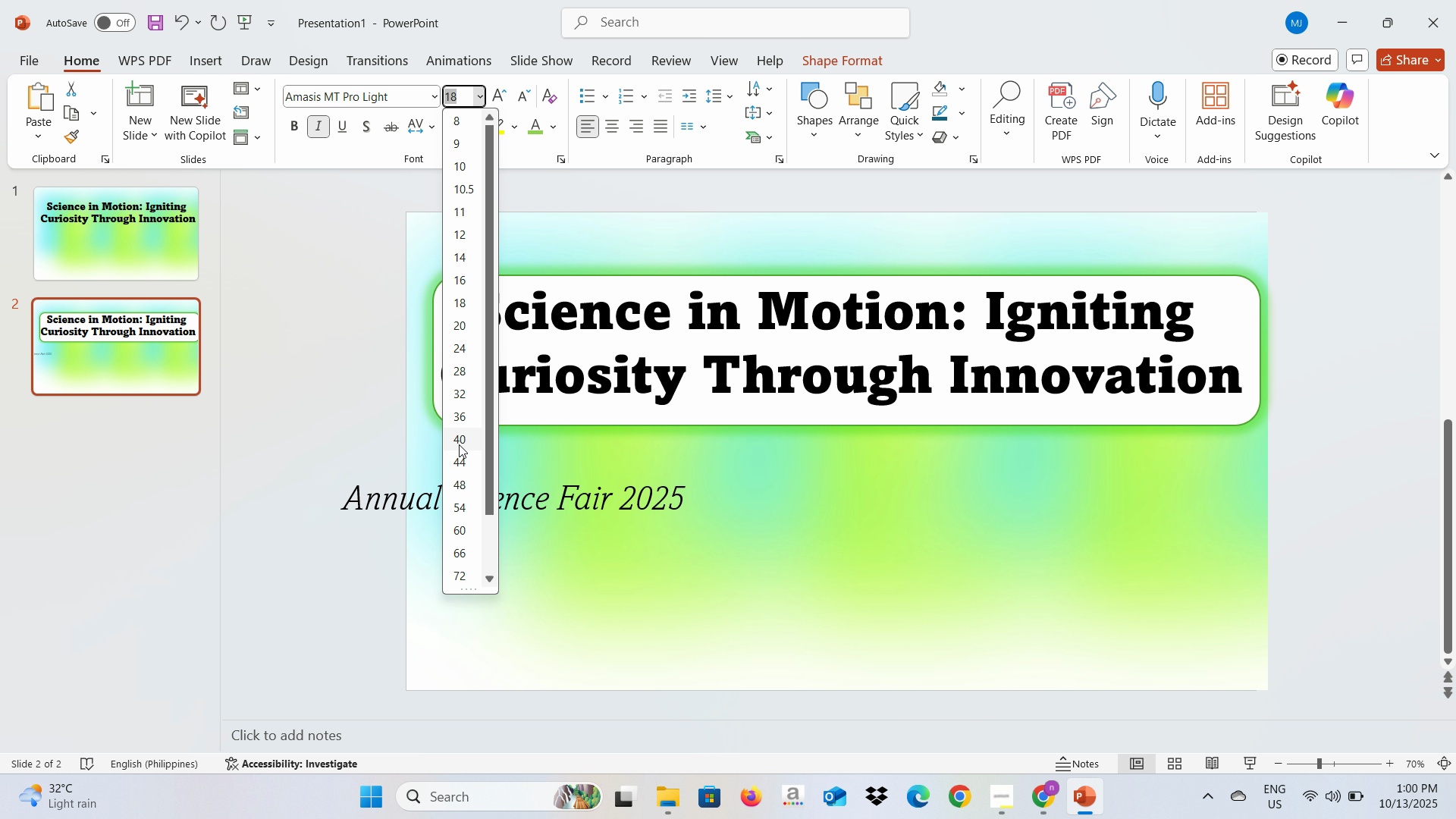 
left_click([459, 433])
 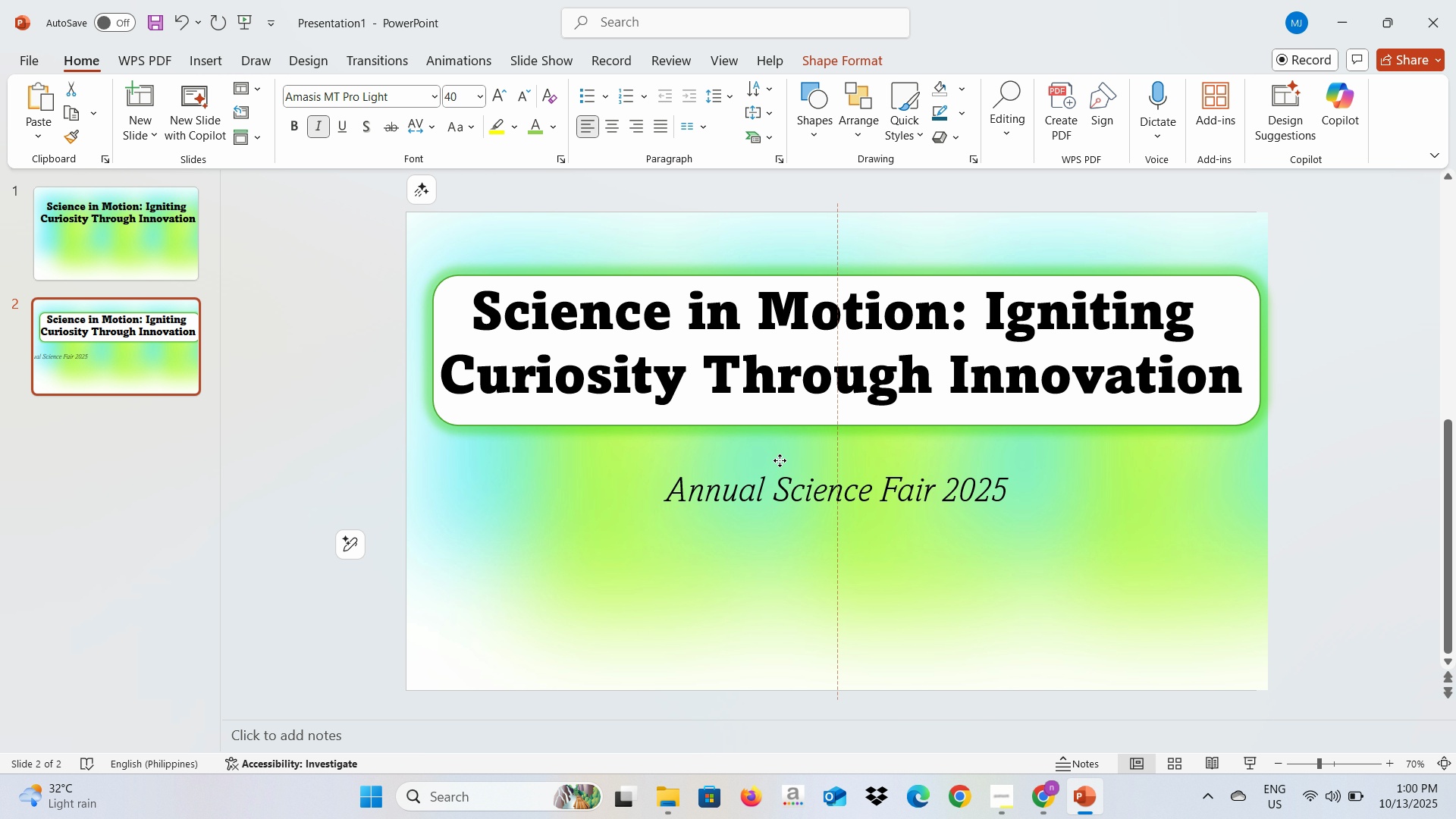 
wait(14.05)
 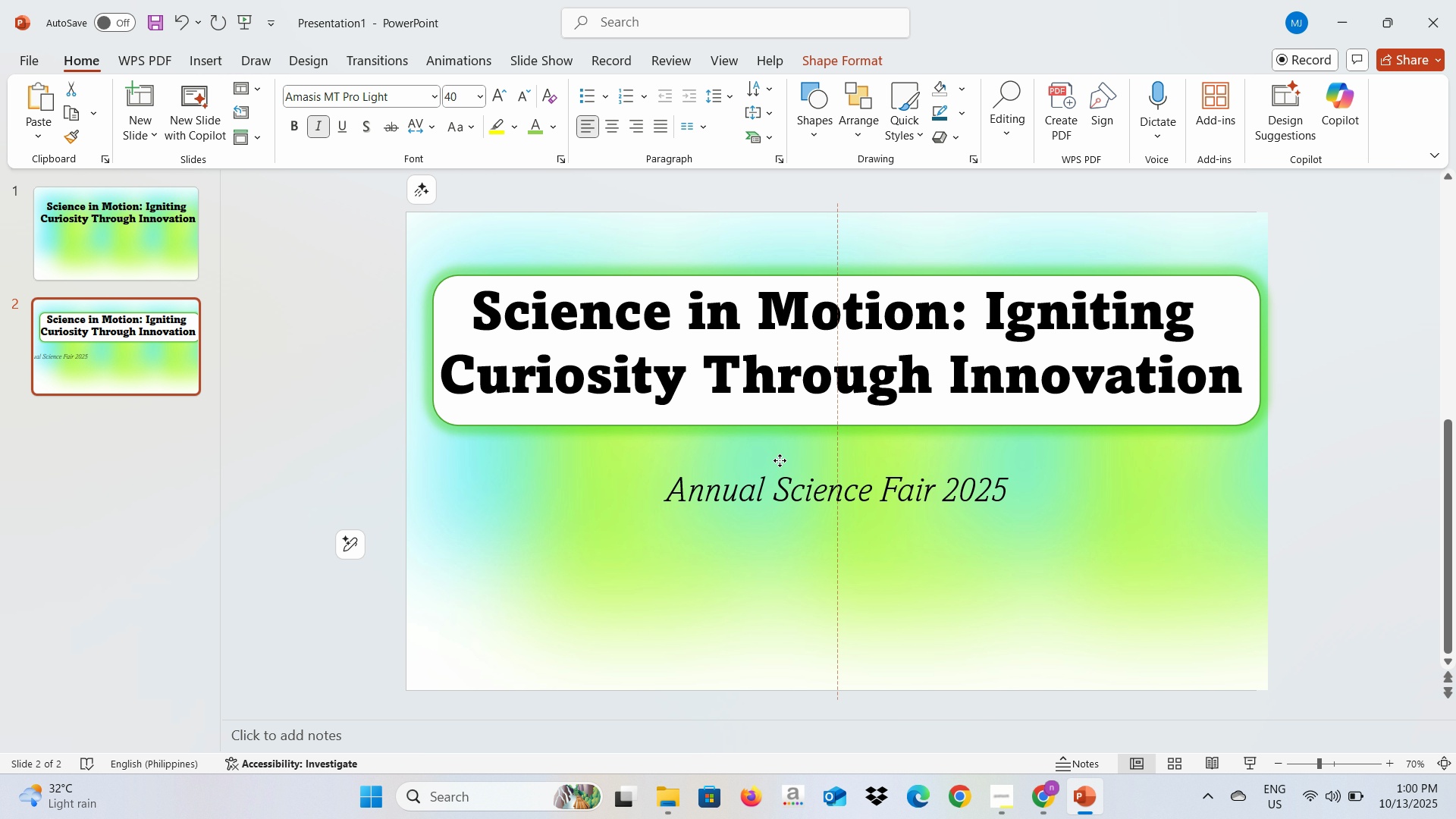 
left_click([368, 556])
 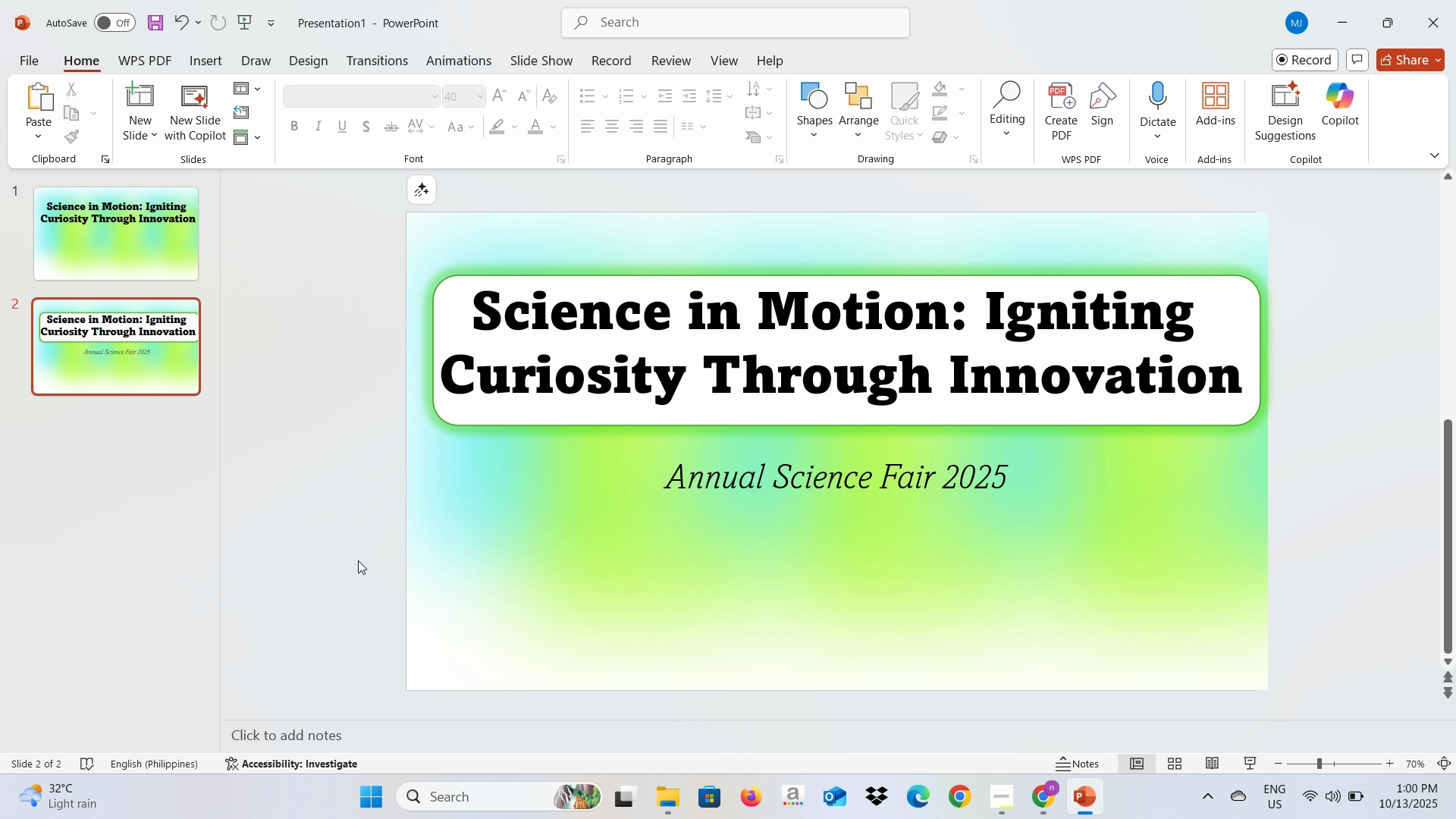 
key(Alt+AltLeft)
 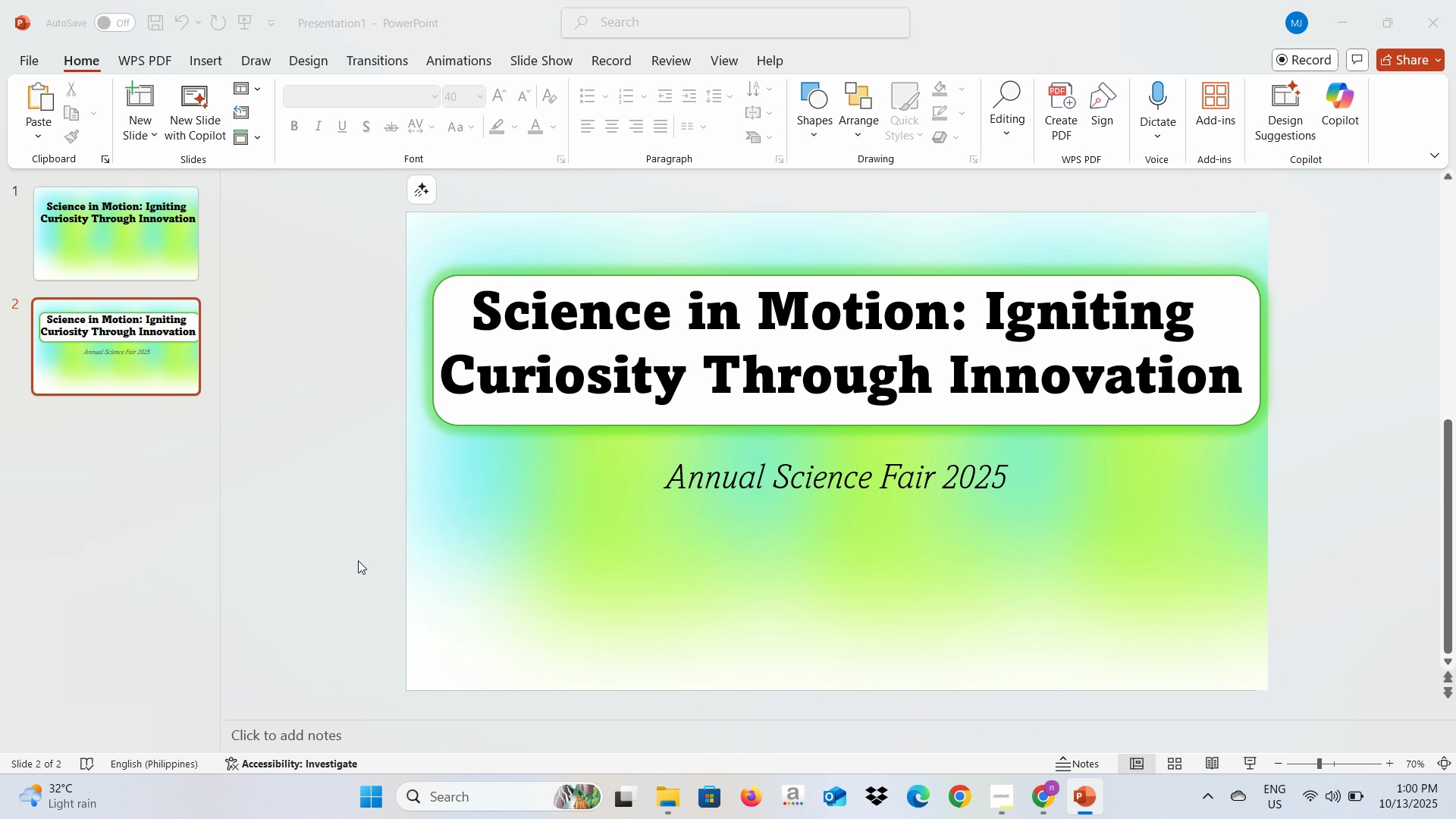 
key(Alt+Tab)
 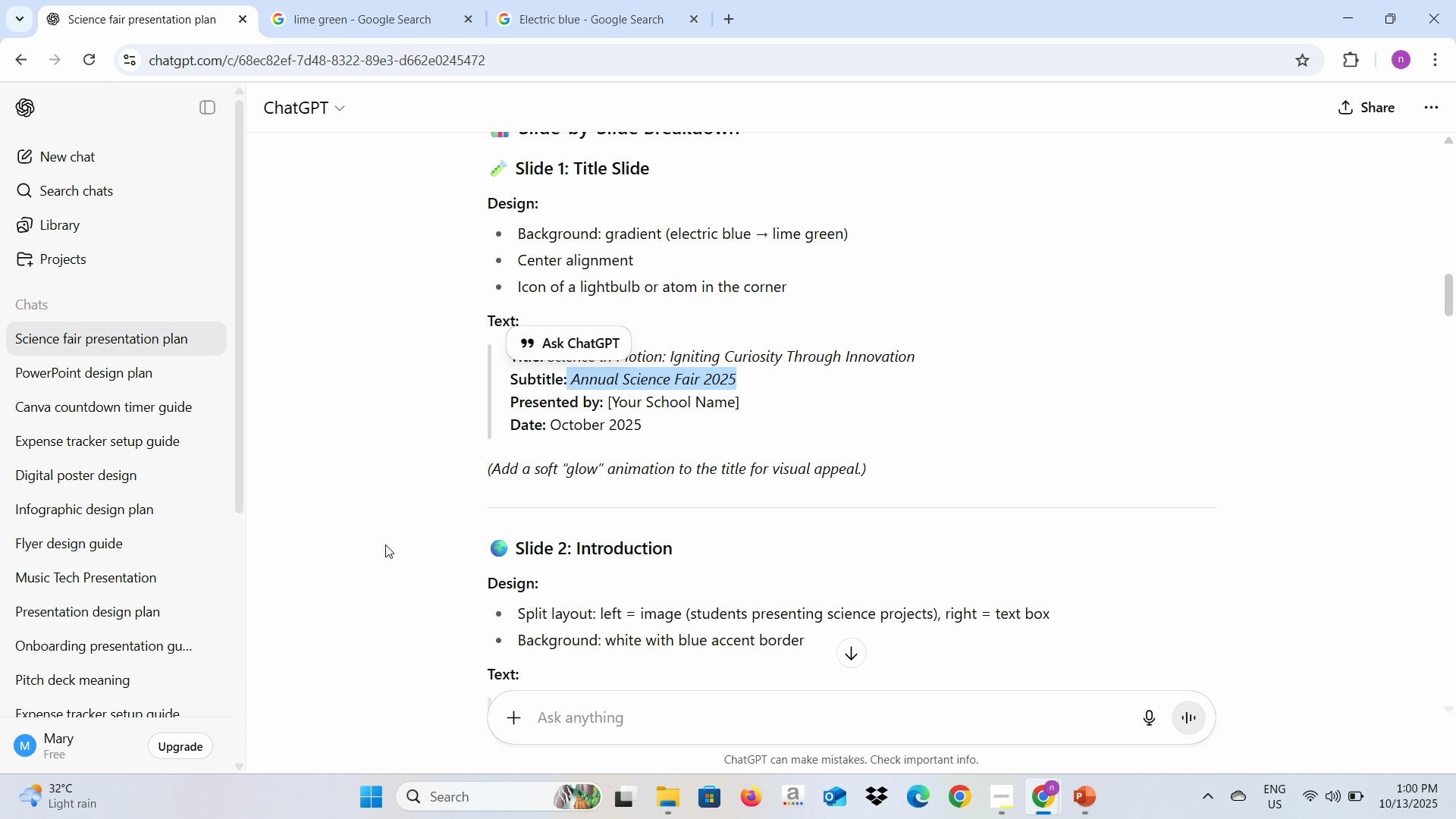 
key(Alt+AltLeft)
 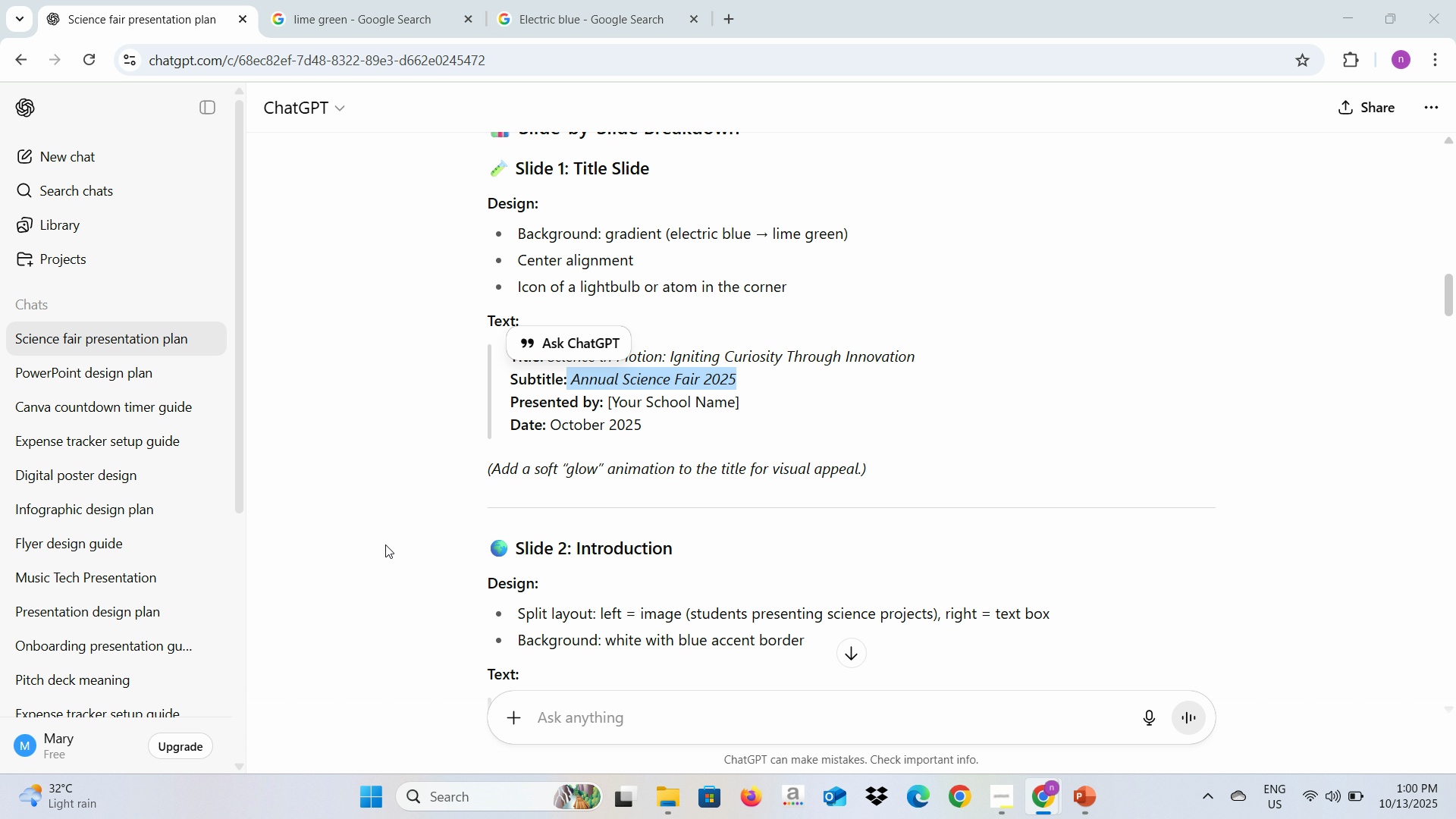 
key(Alt+Tab)
 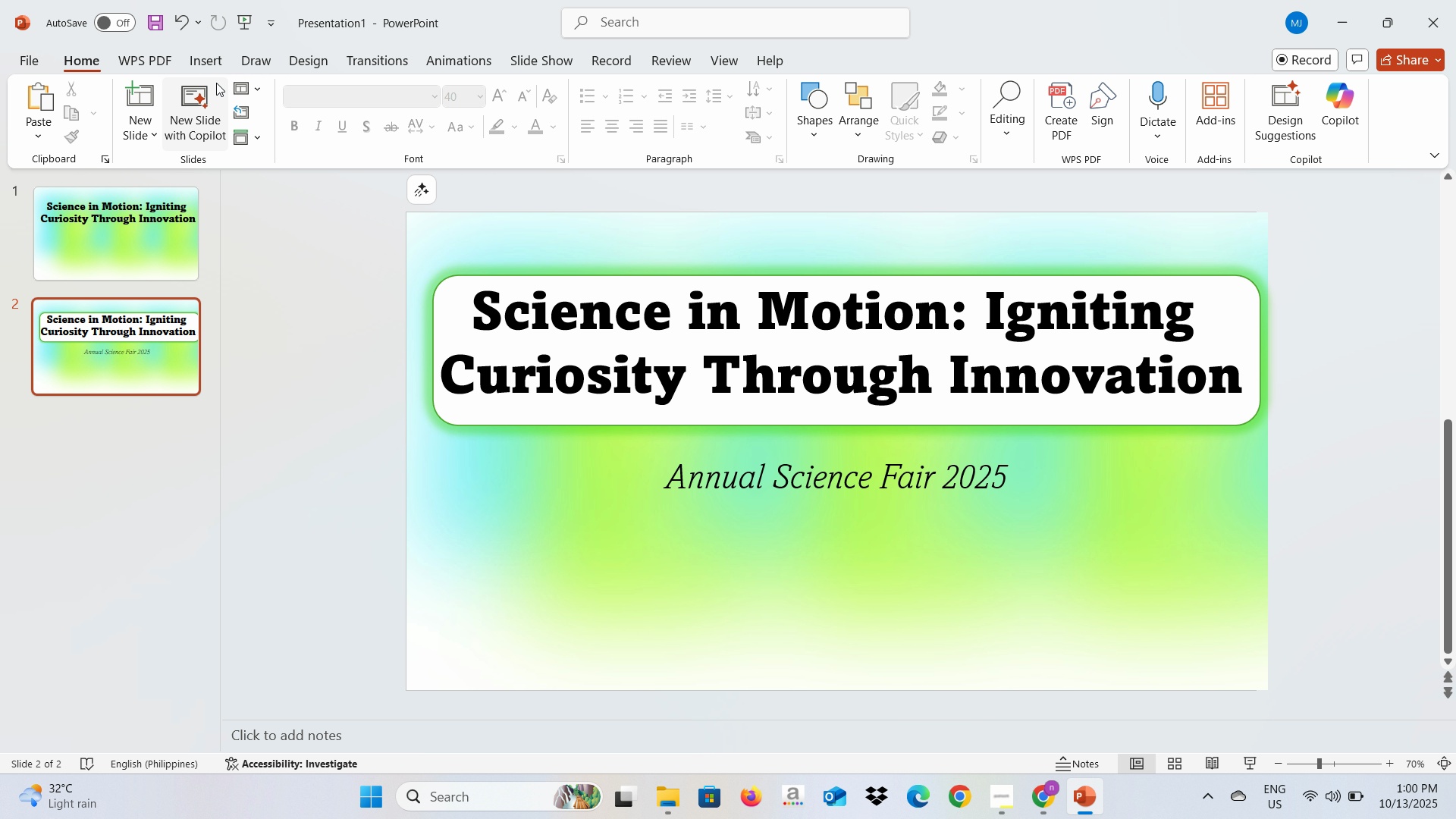 
left_click([202, 66])
 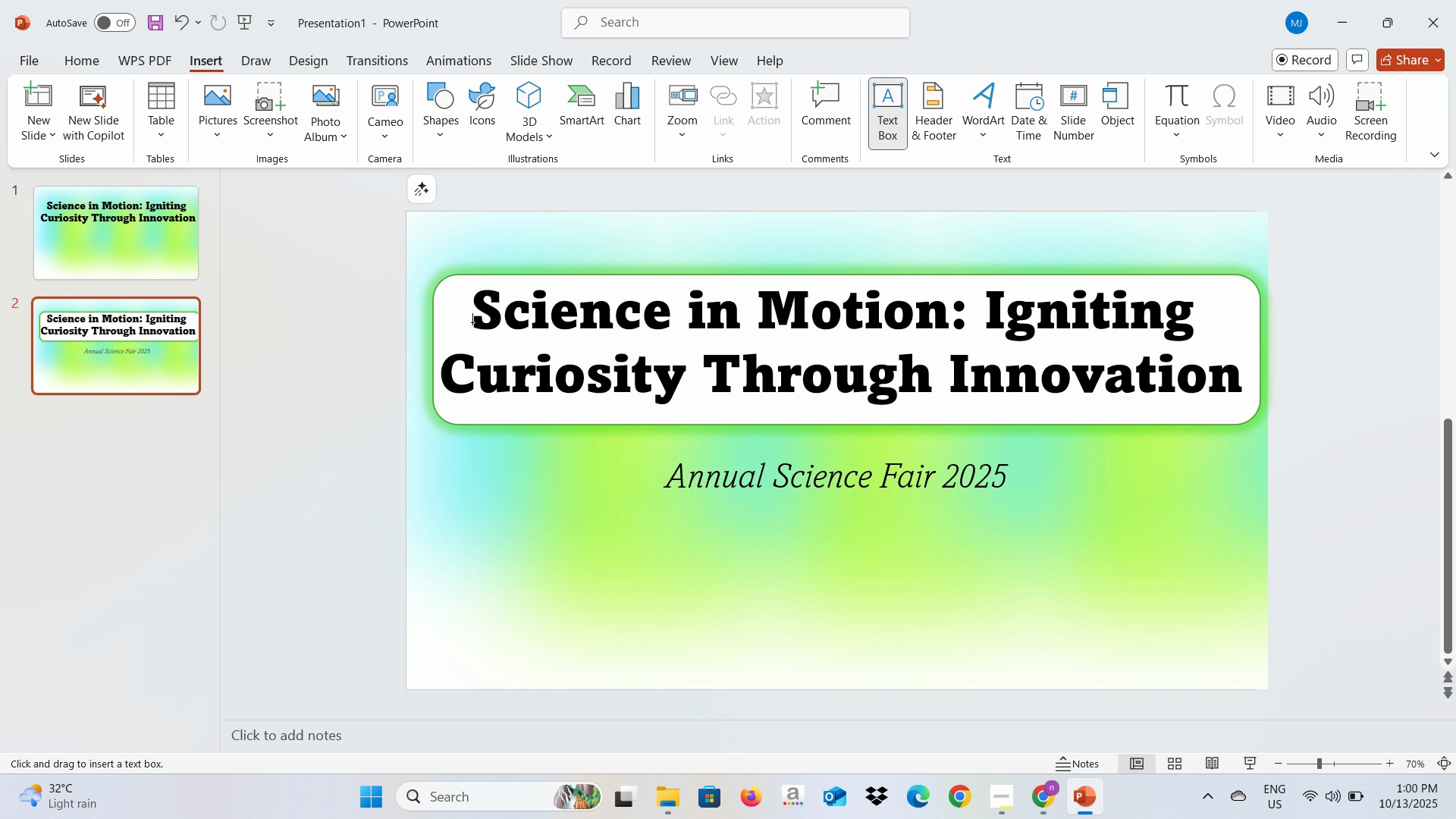 
left_click([375, 453])
 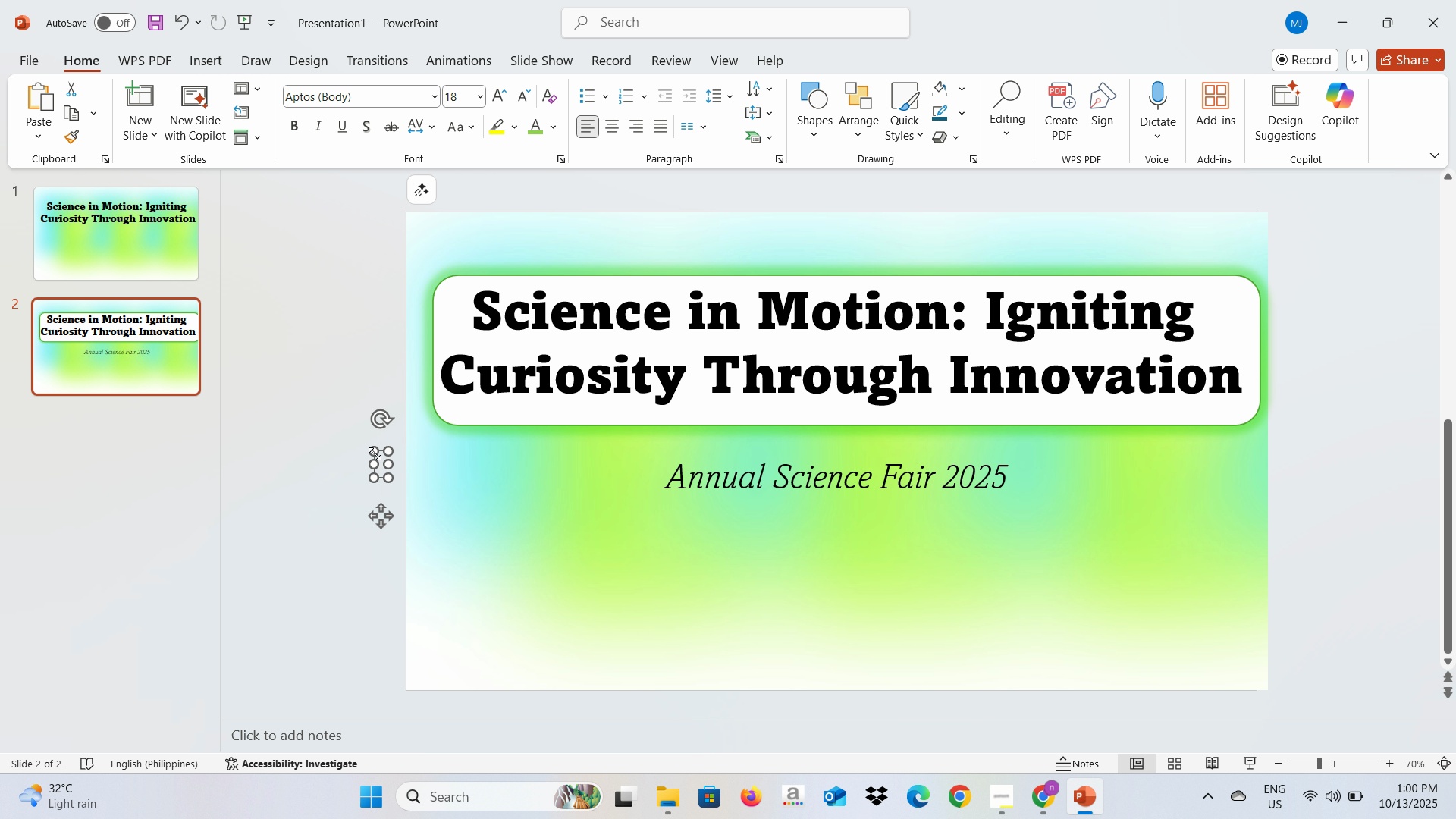 
type(p)
key(Backspace)
type(Presented by: Li)
key(Backspace)
type(umina )
 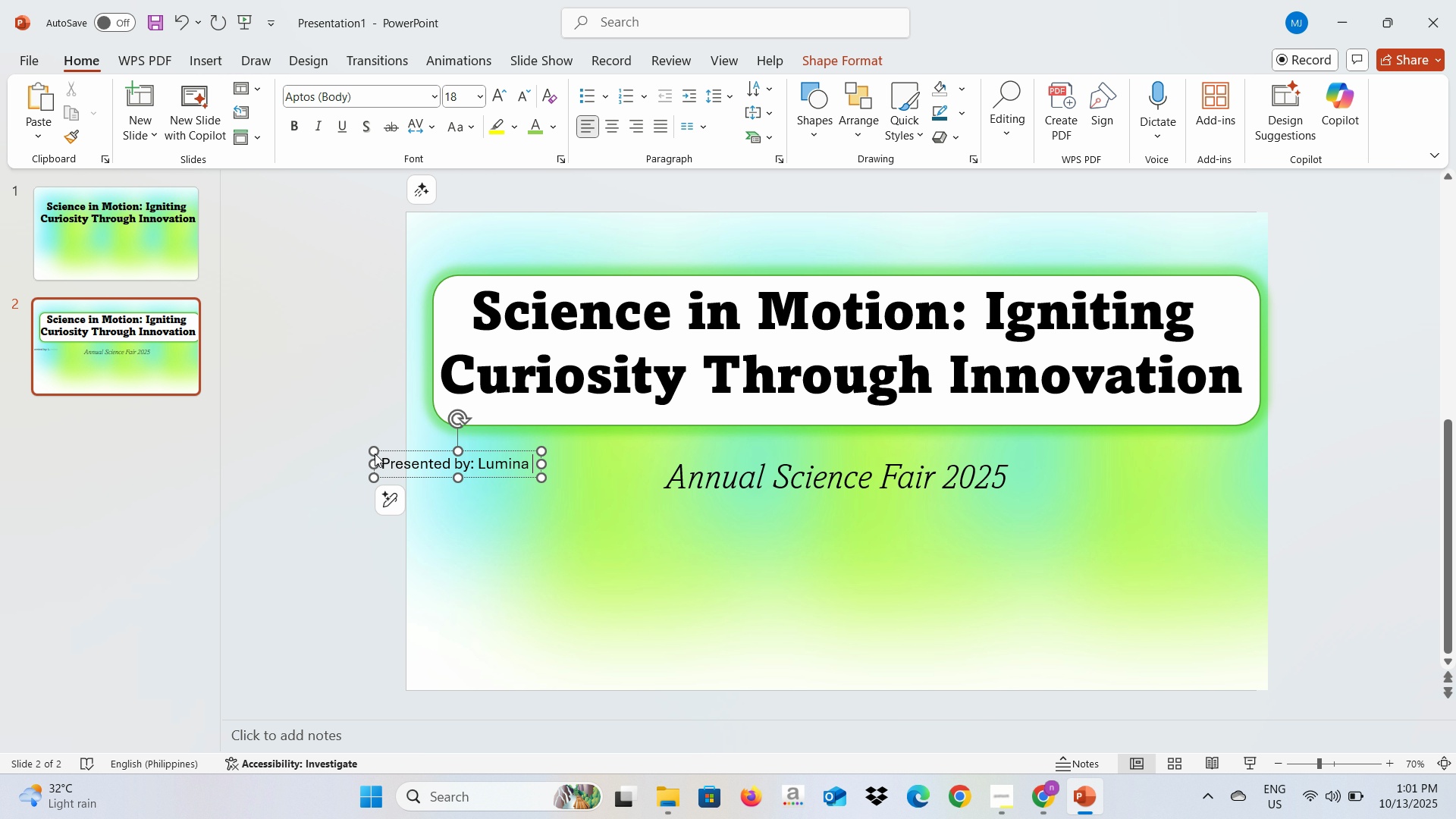 
key(Alt+AltLeft)
 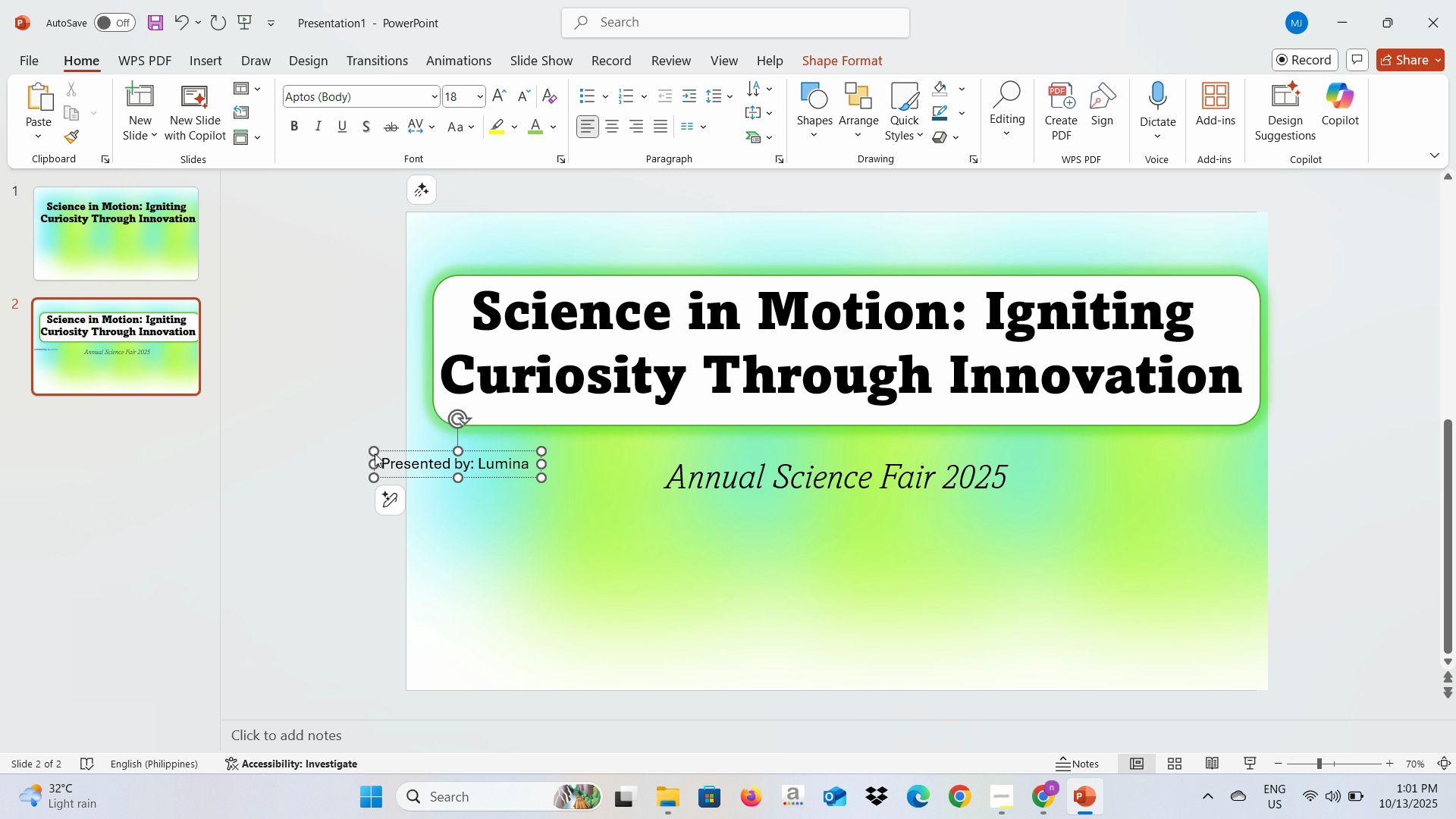 
key(Alt+Tab)
 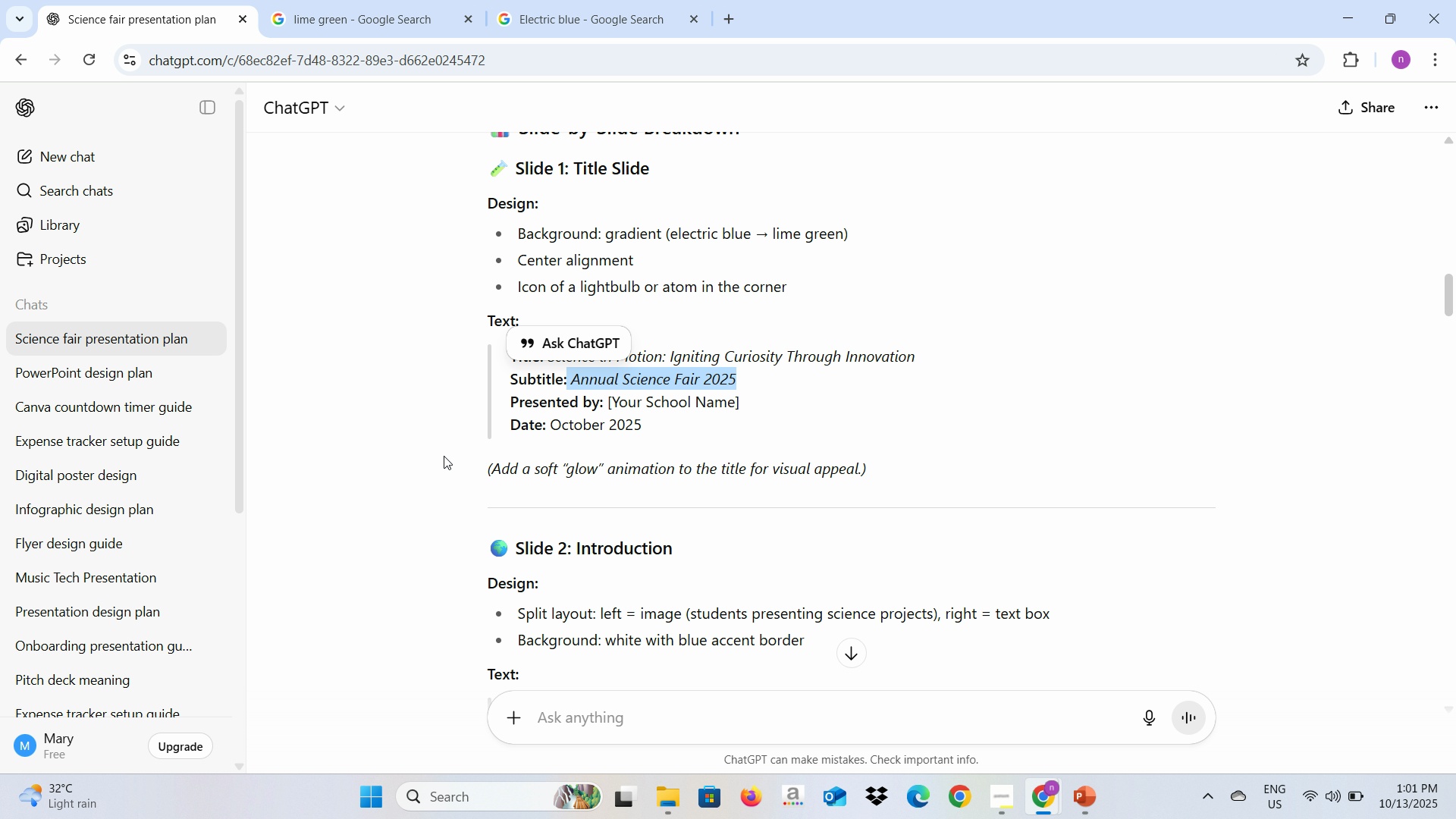 
scroll: coordinate [653, 454], scroll_direction: down, amount: 32.0
 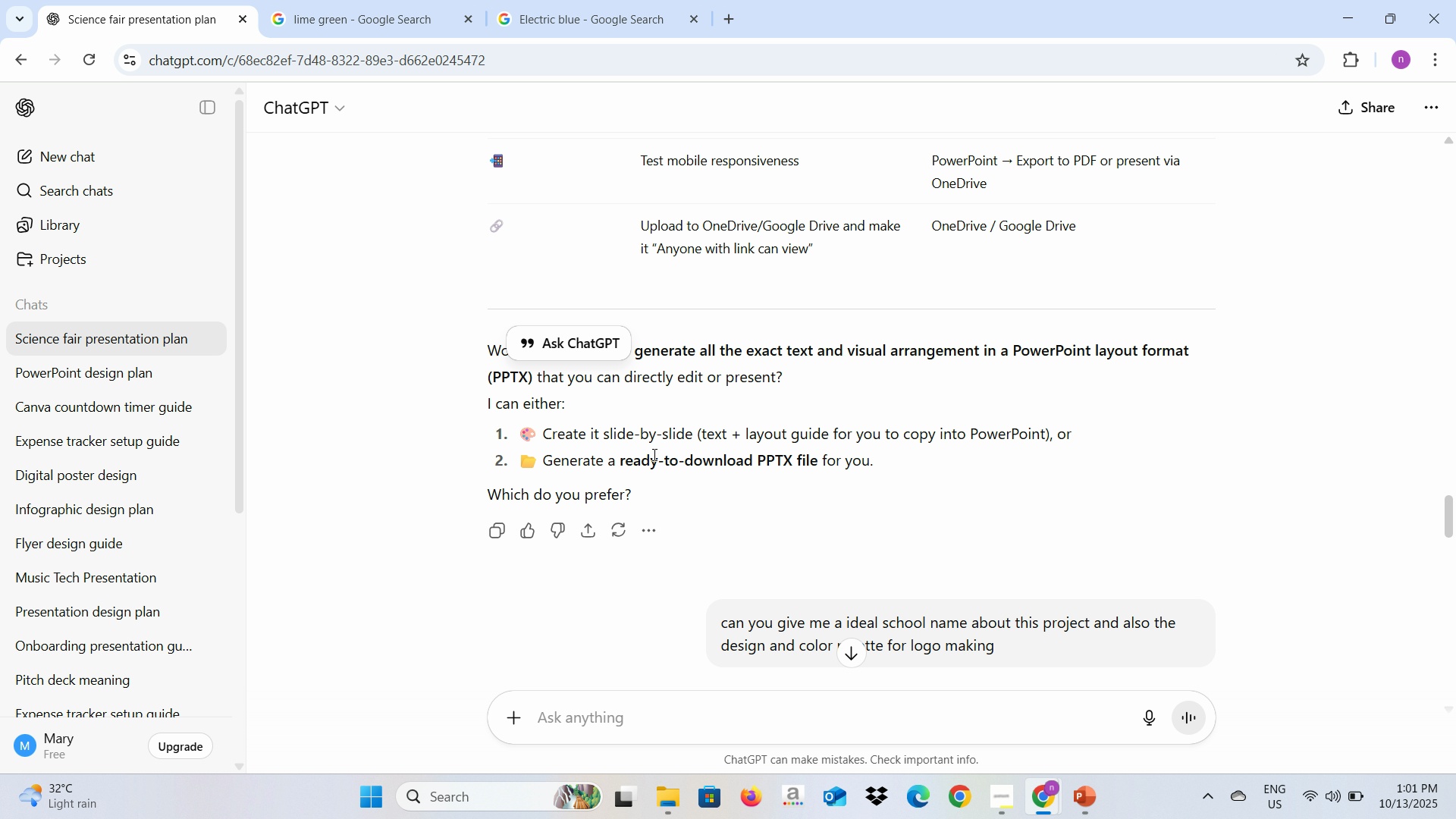 
scroll: coordinate [653, 454], scroll_direction: up, amount: 1.0
 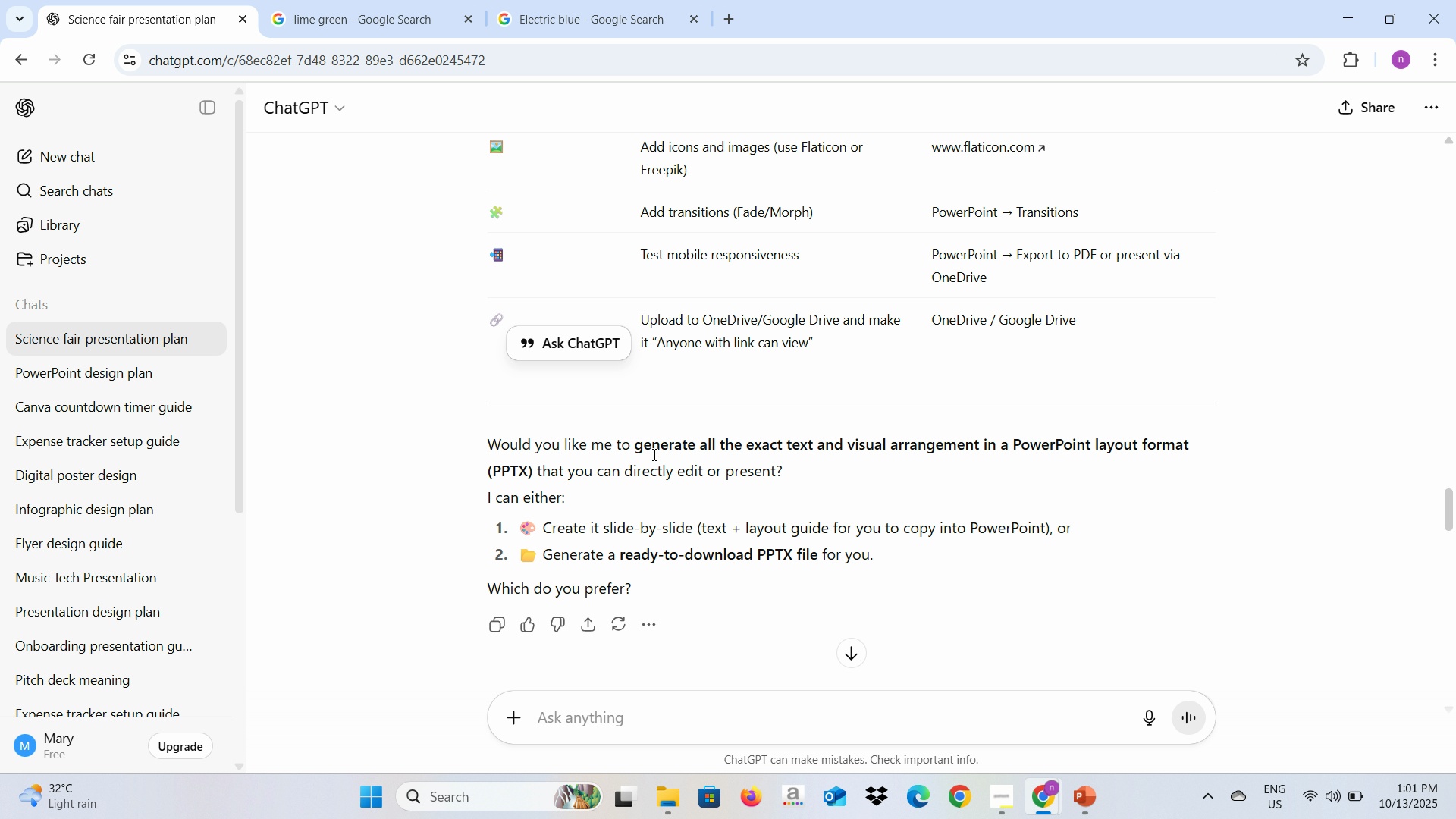 
scroll: coordinate [653, 454], scroll_direction: down, amount: 4.0
 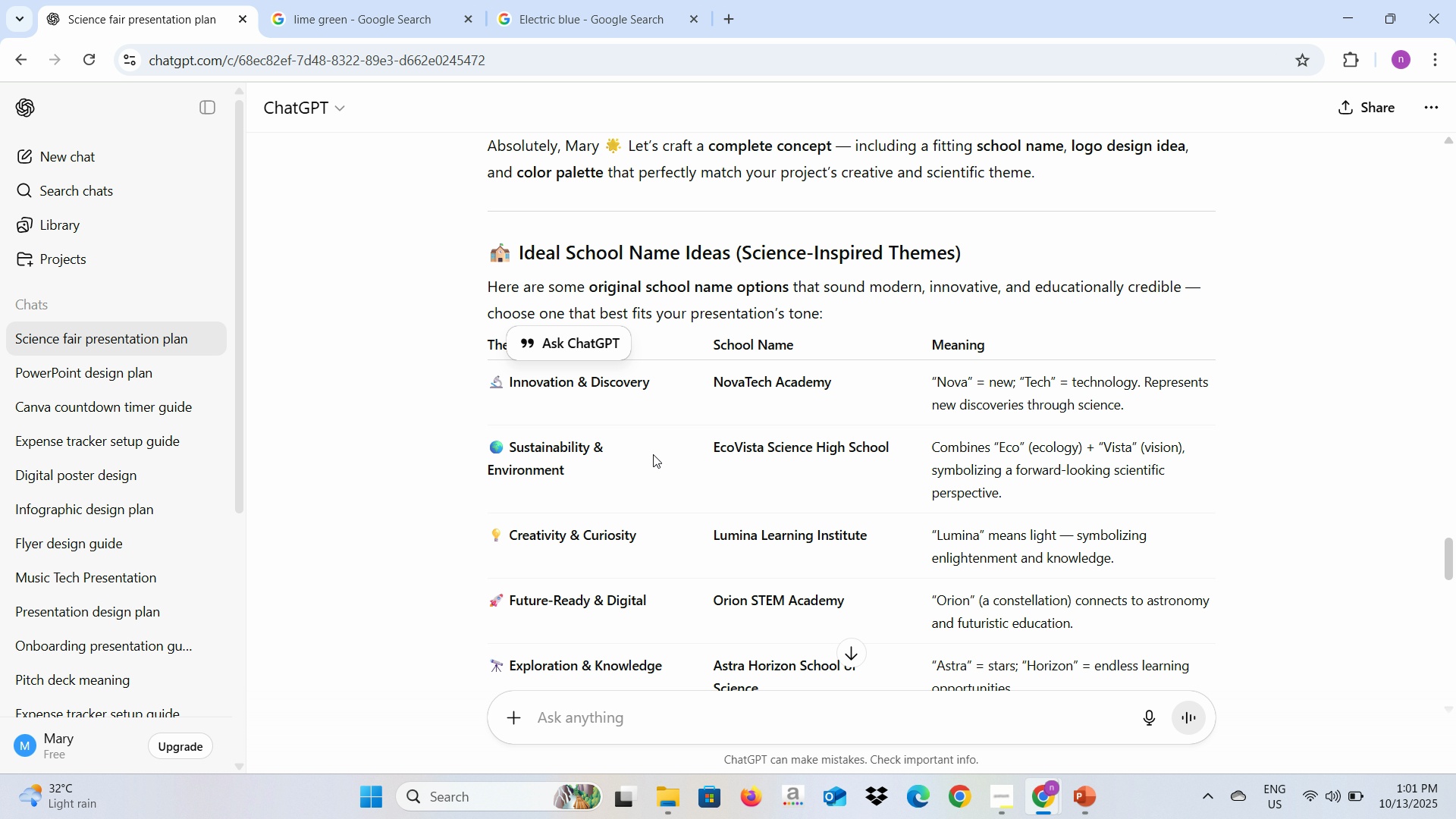 
key(Alt+AltLeft)
 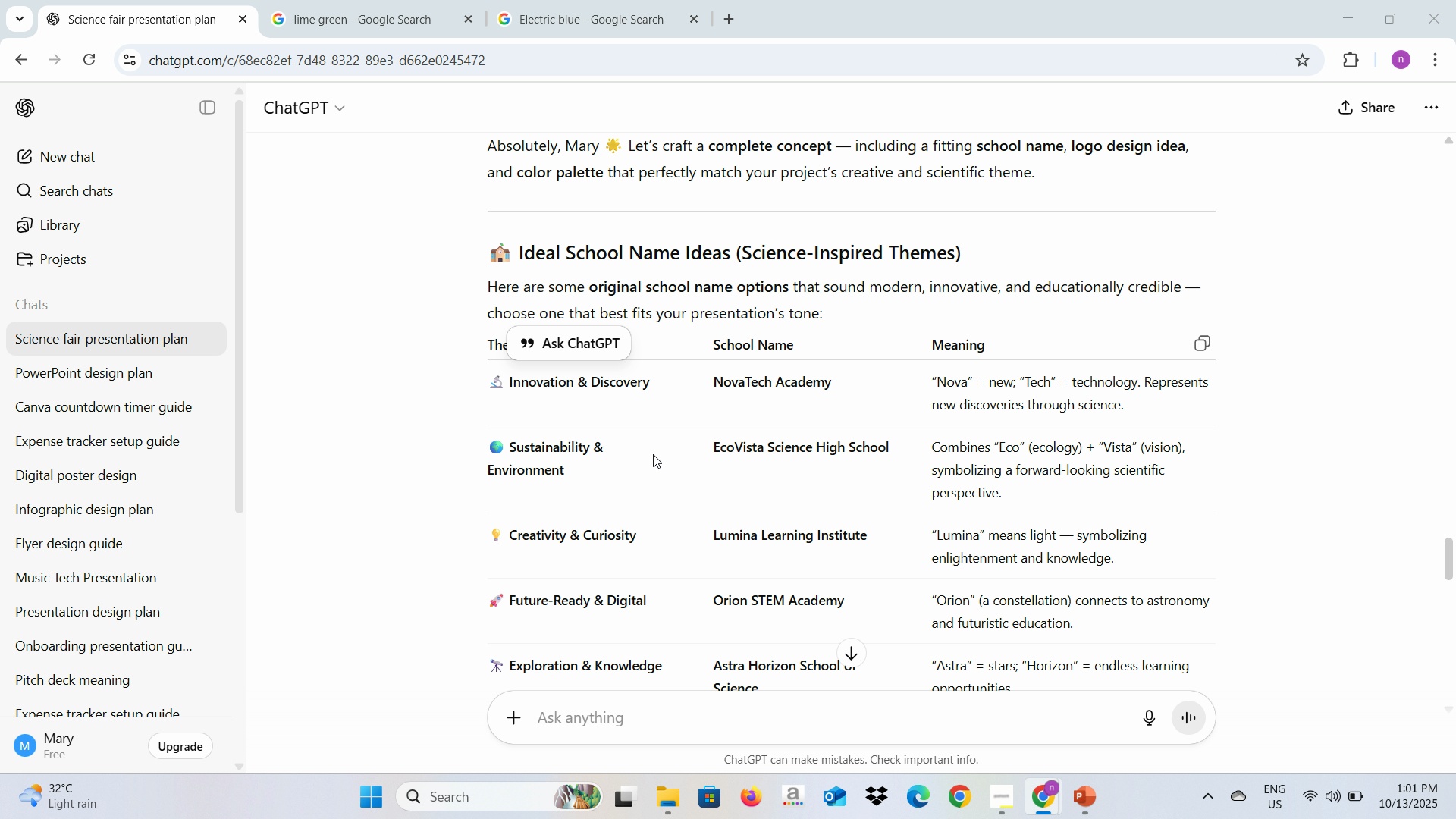 
key(Tab)
type(Learning Institute)
 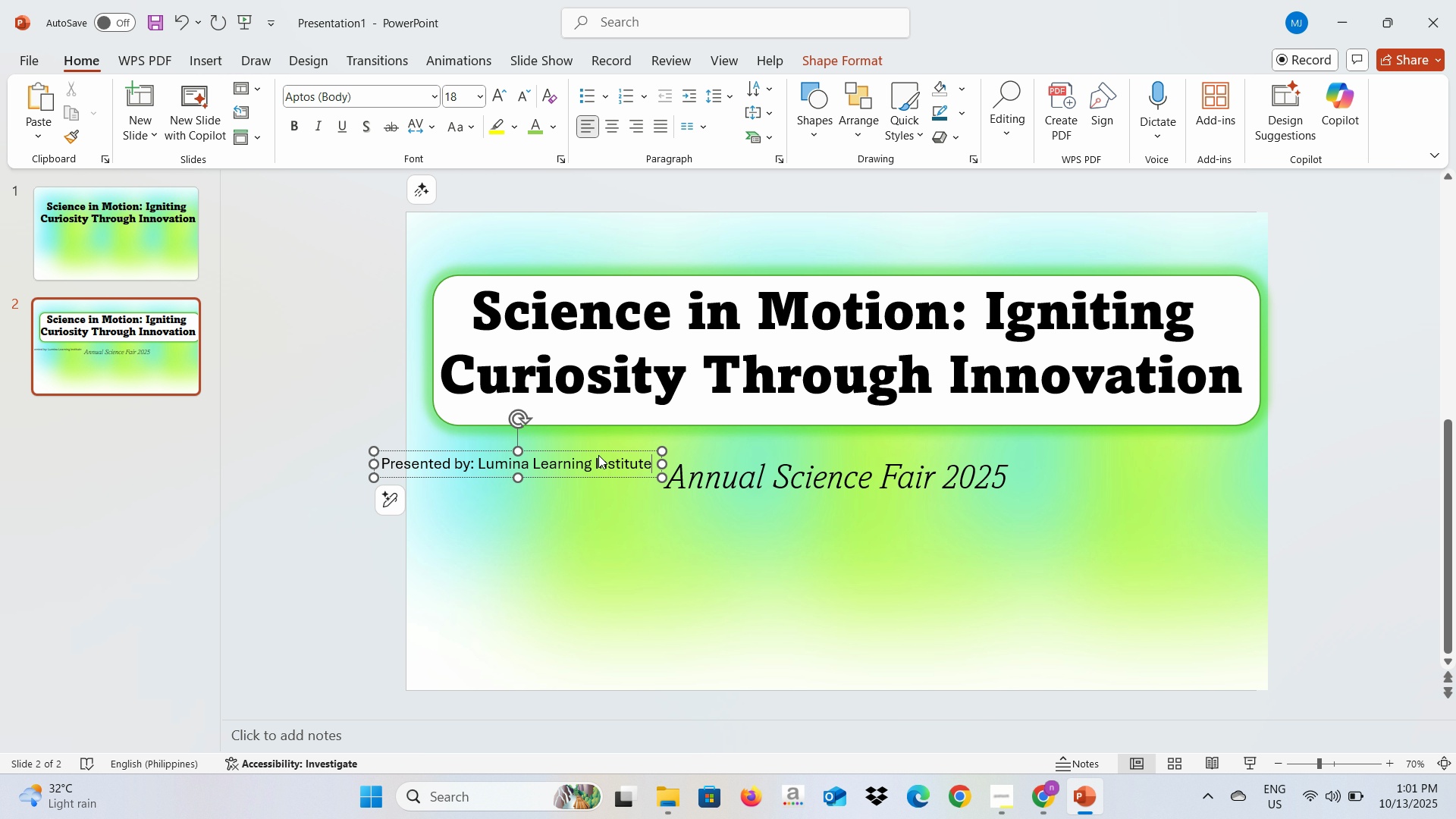 
key(Control+A)
 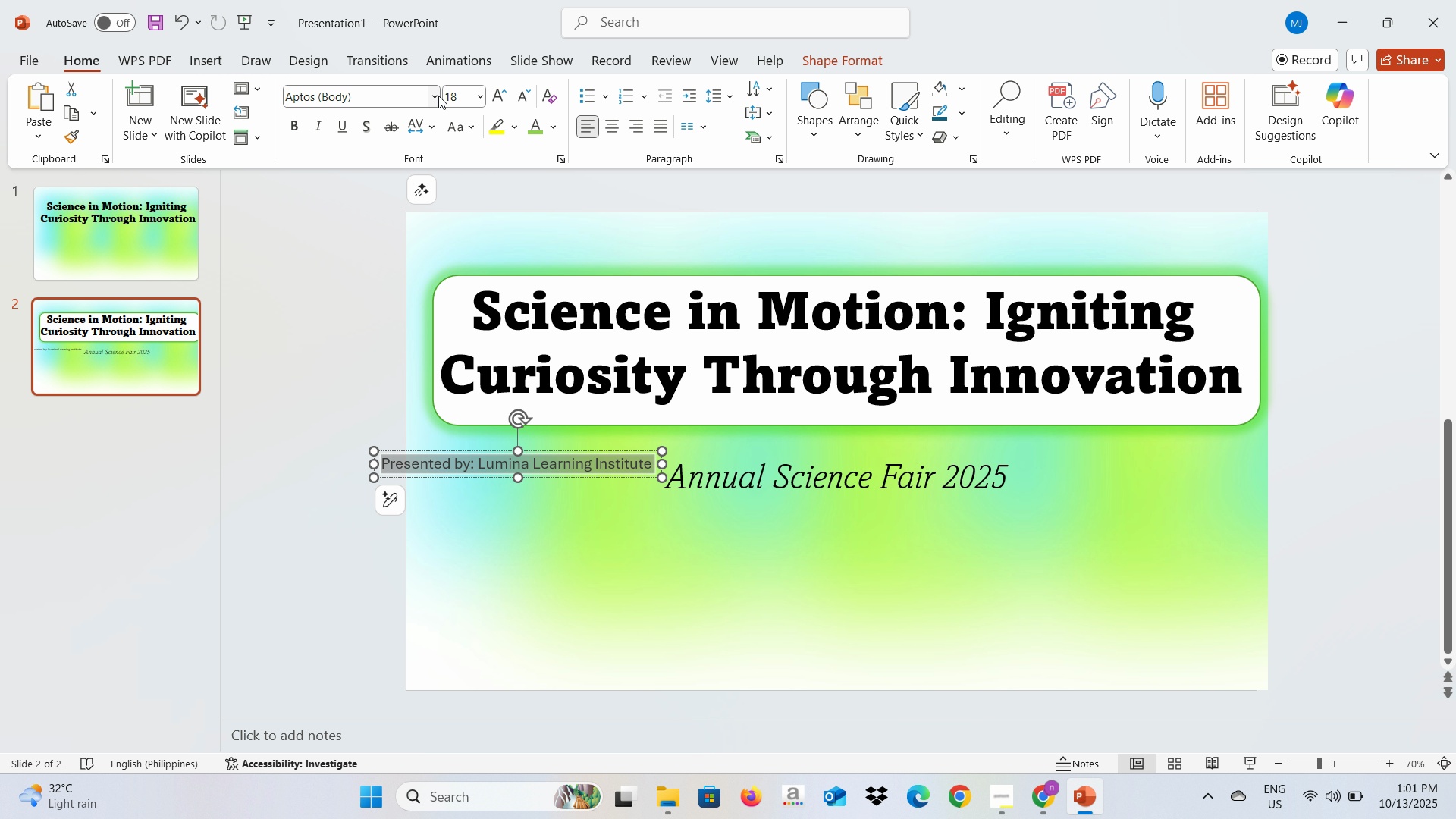 
left_click([438, 96])
 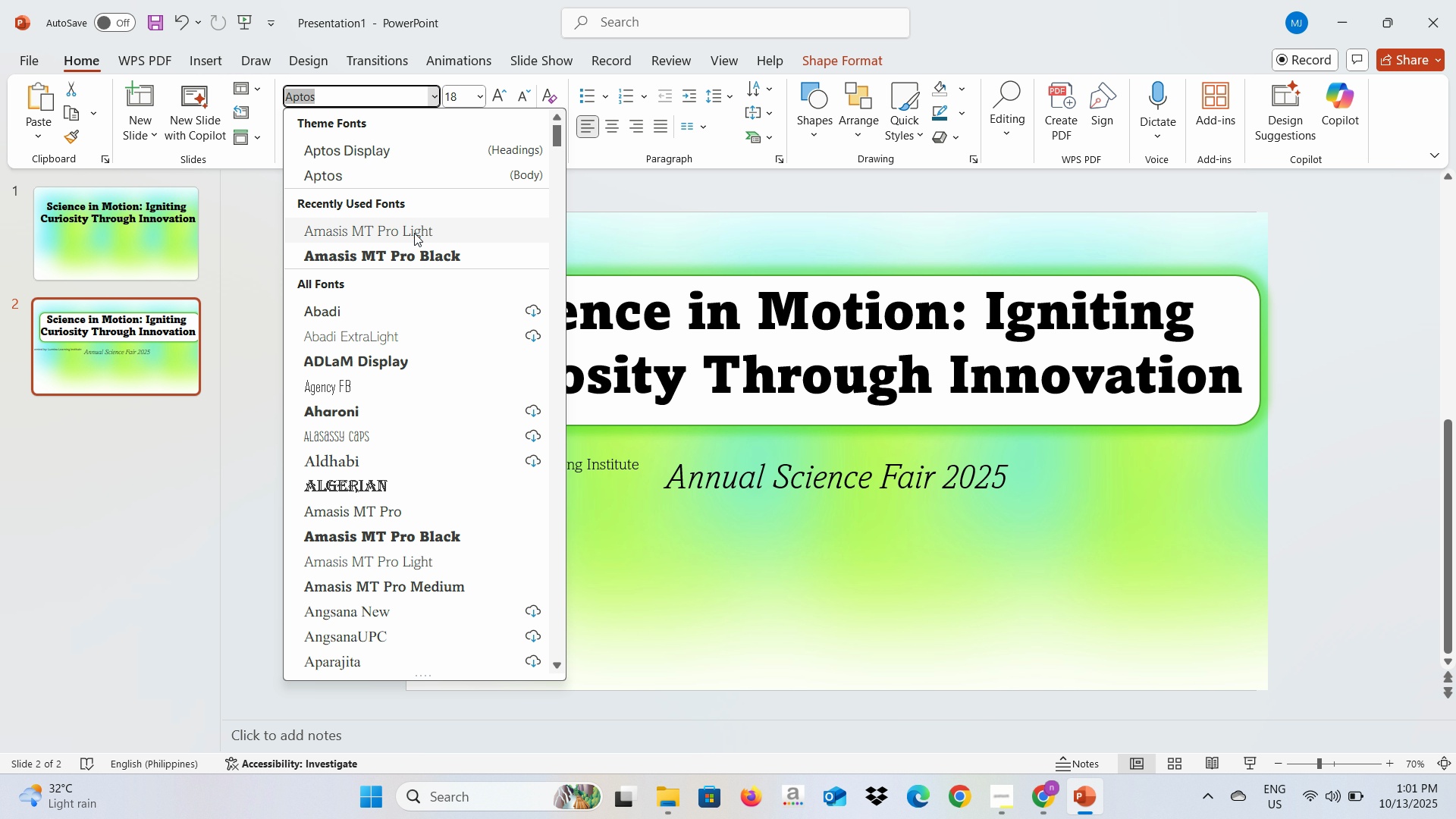 
left_click([414, 233])